 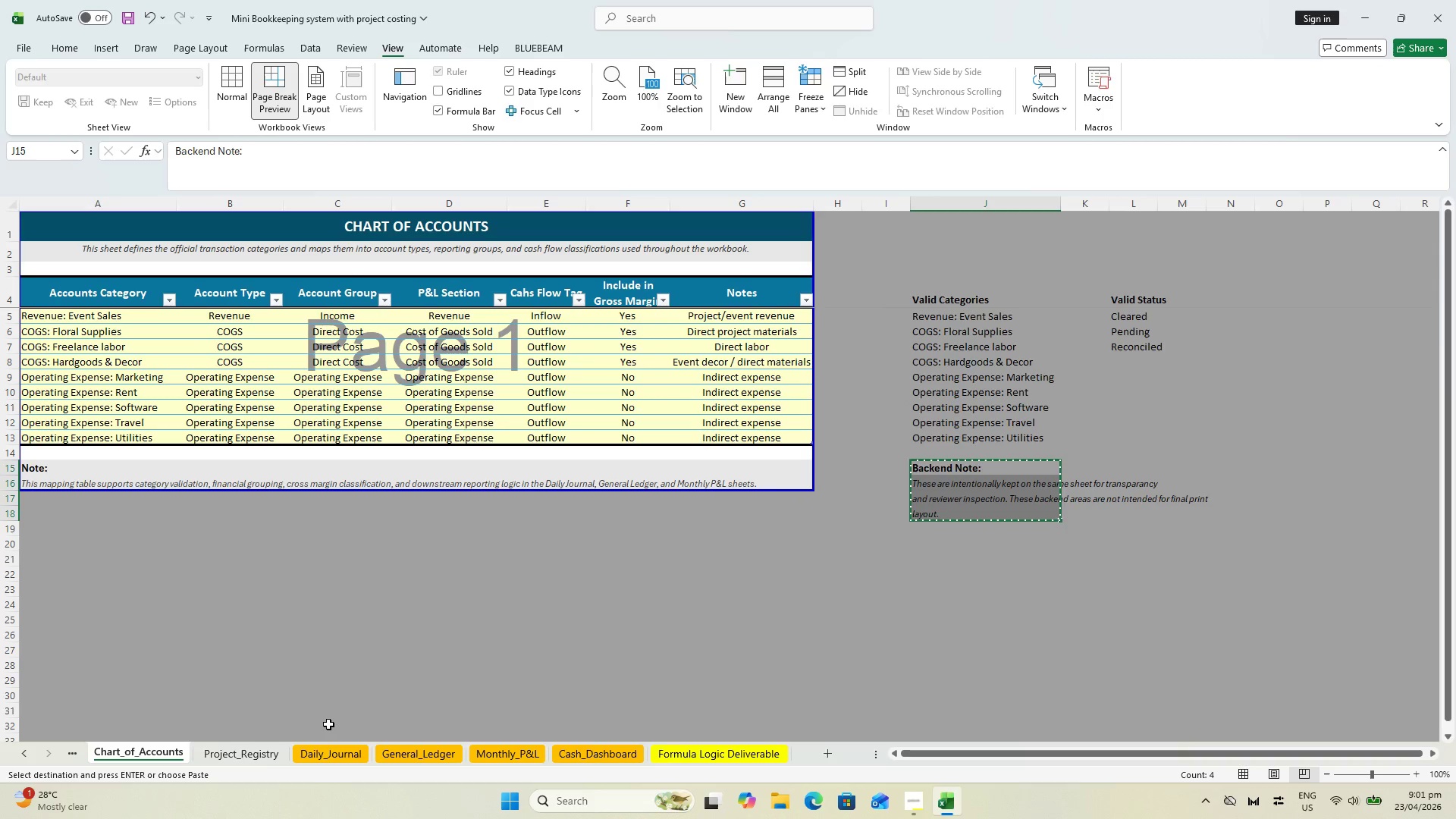 
double_click([30, 757])
 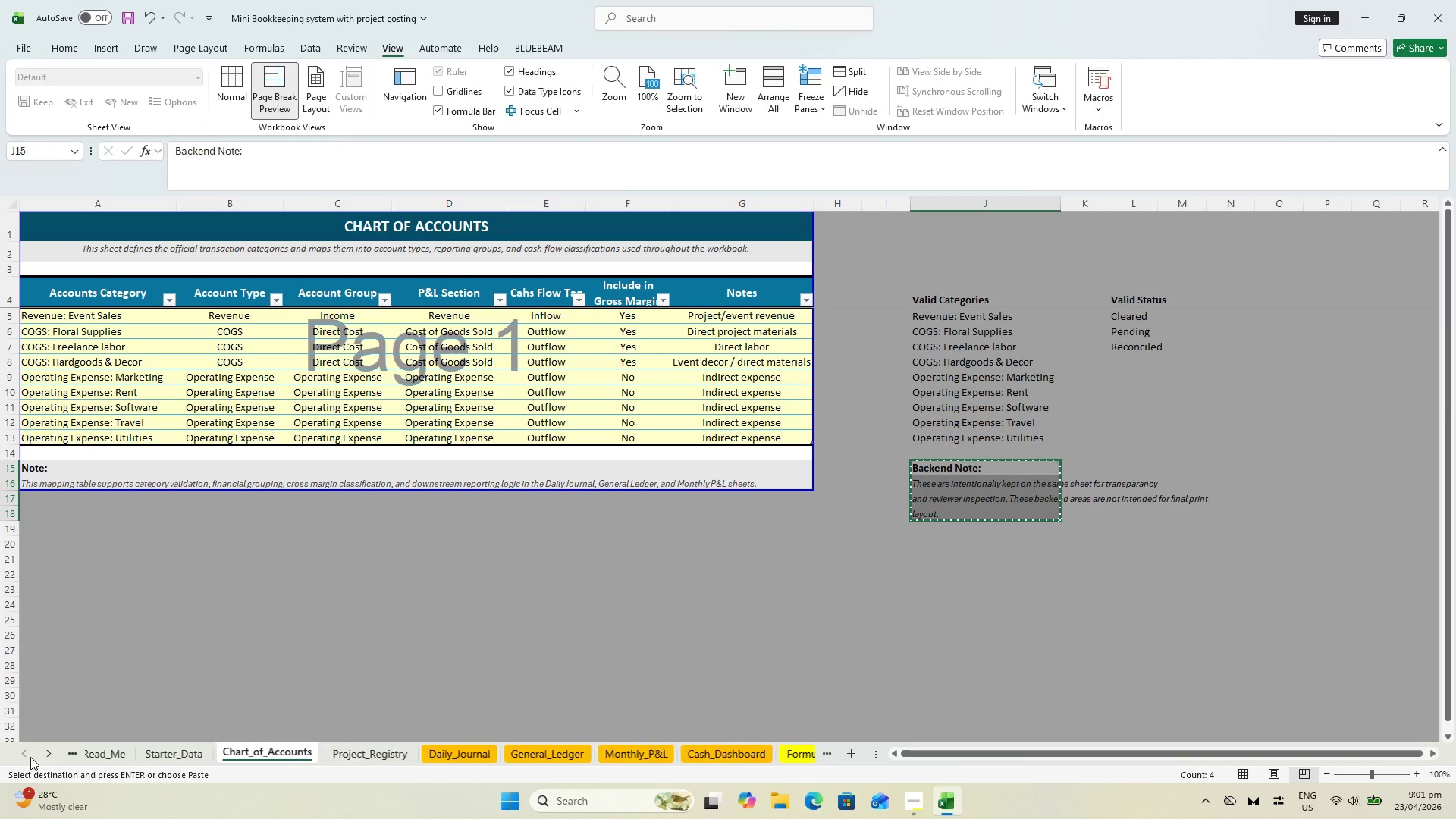 
triple_click([30, 757])
 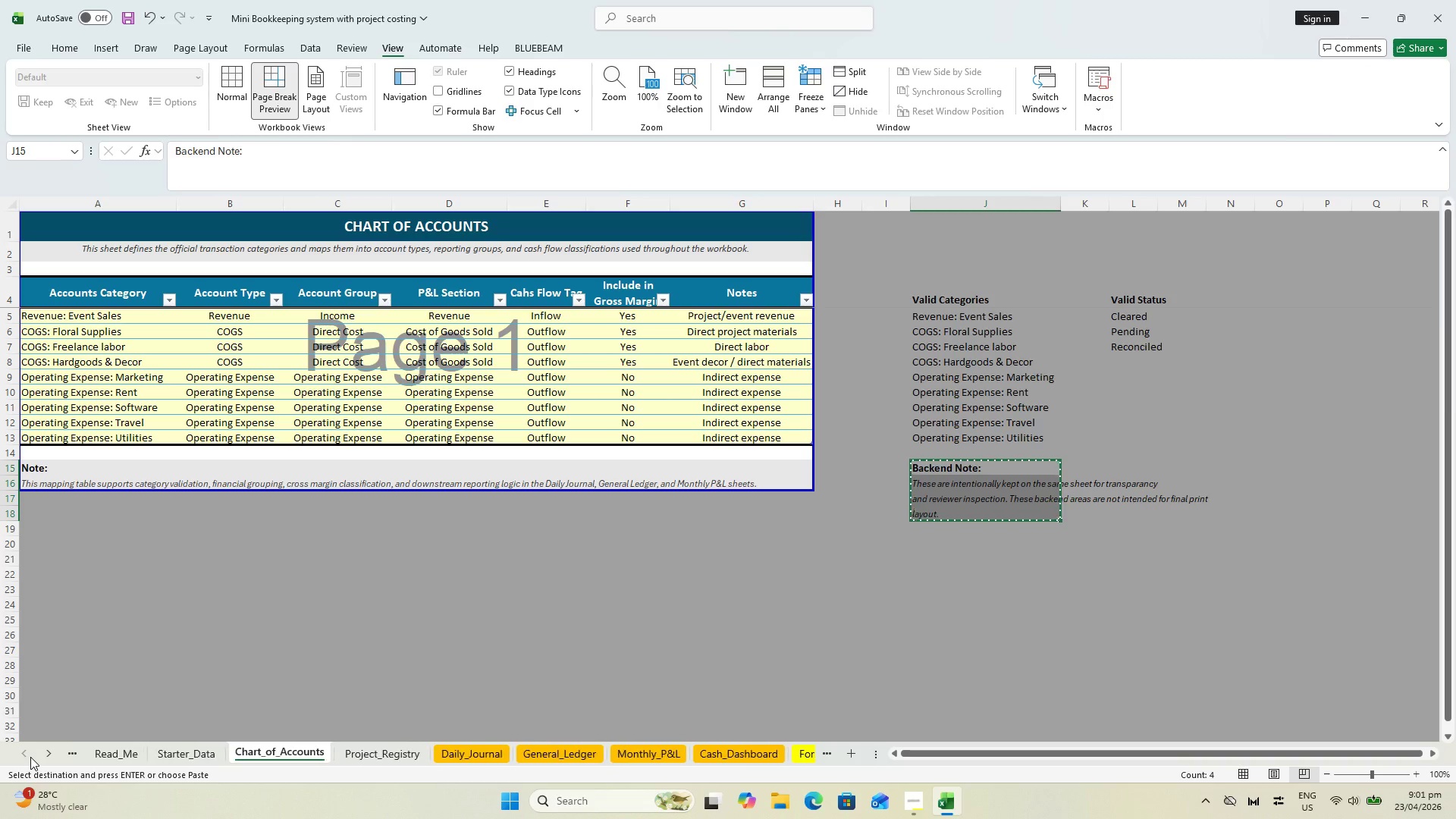 
triple_click([30, 757])
 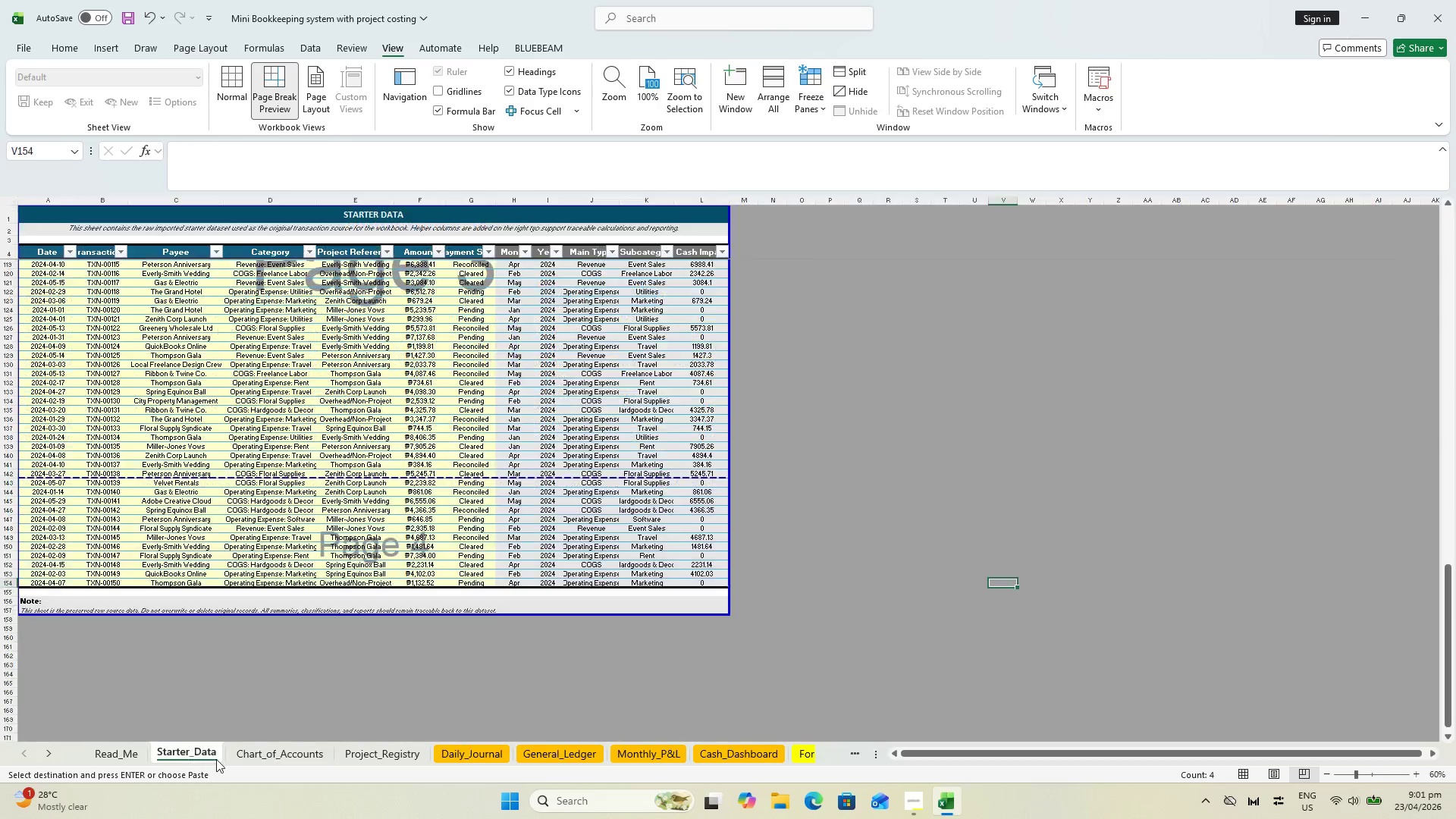 
scroll: coordinate [735, 535], scroll_direction: up, amount: 52.0
 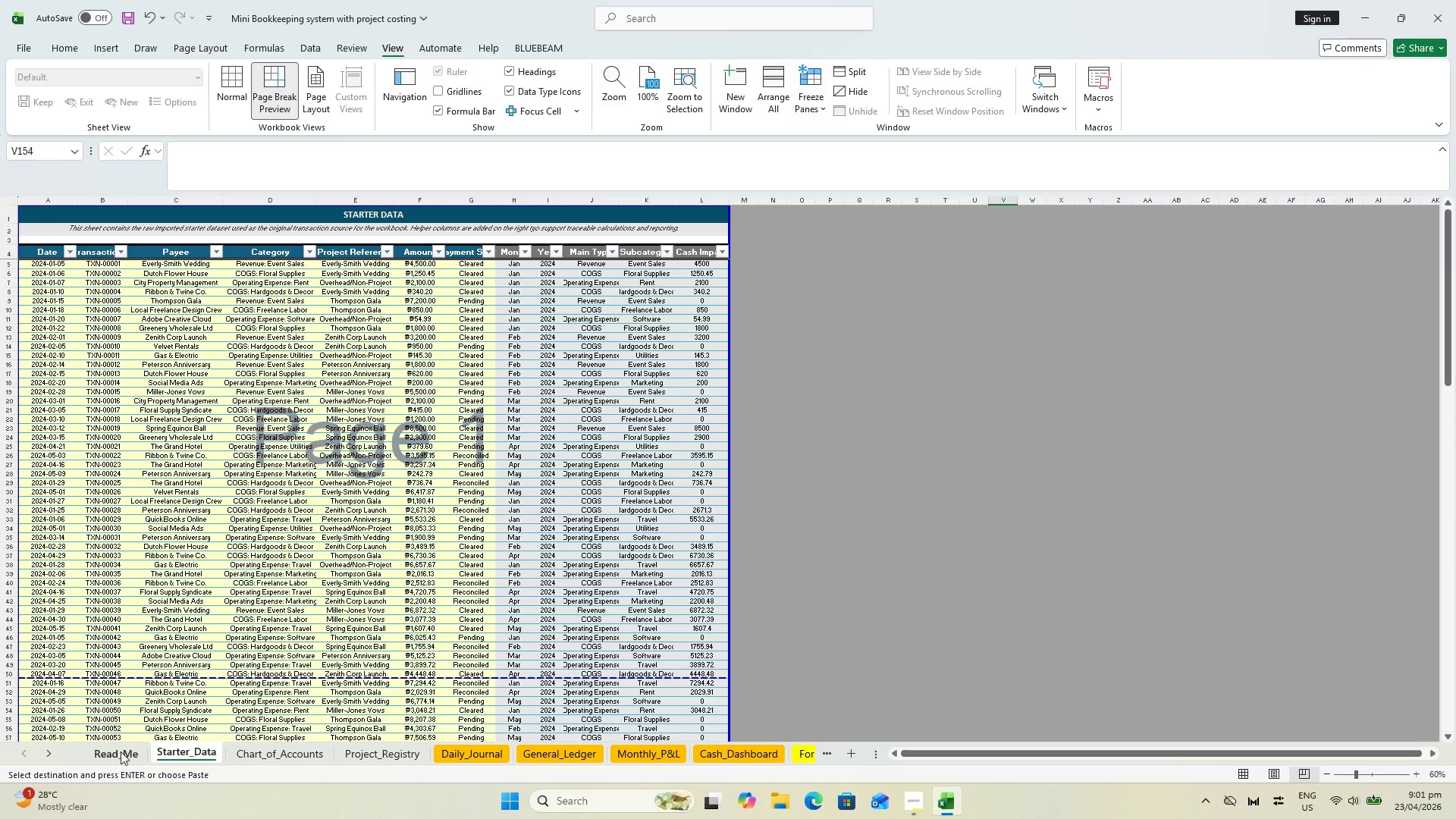 
left_click([116, 758])
 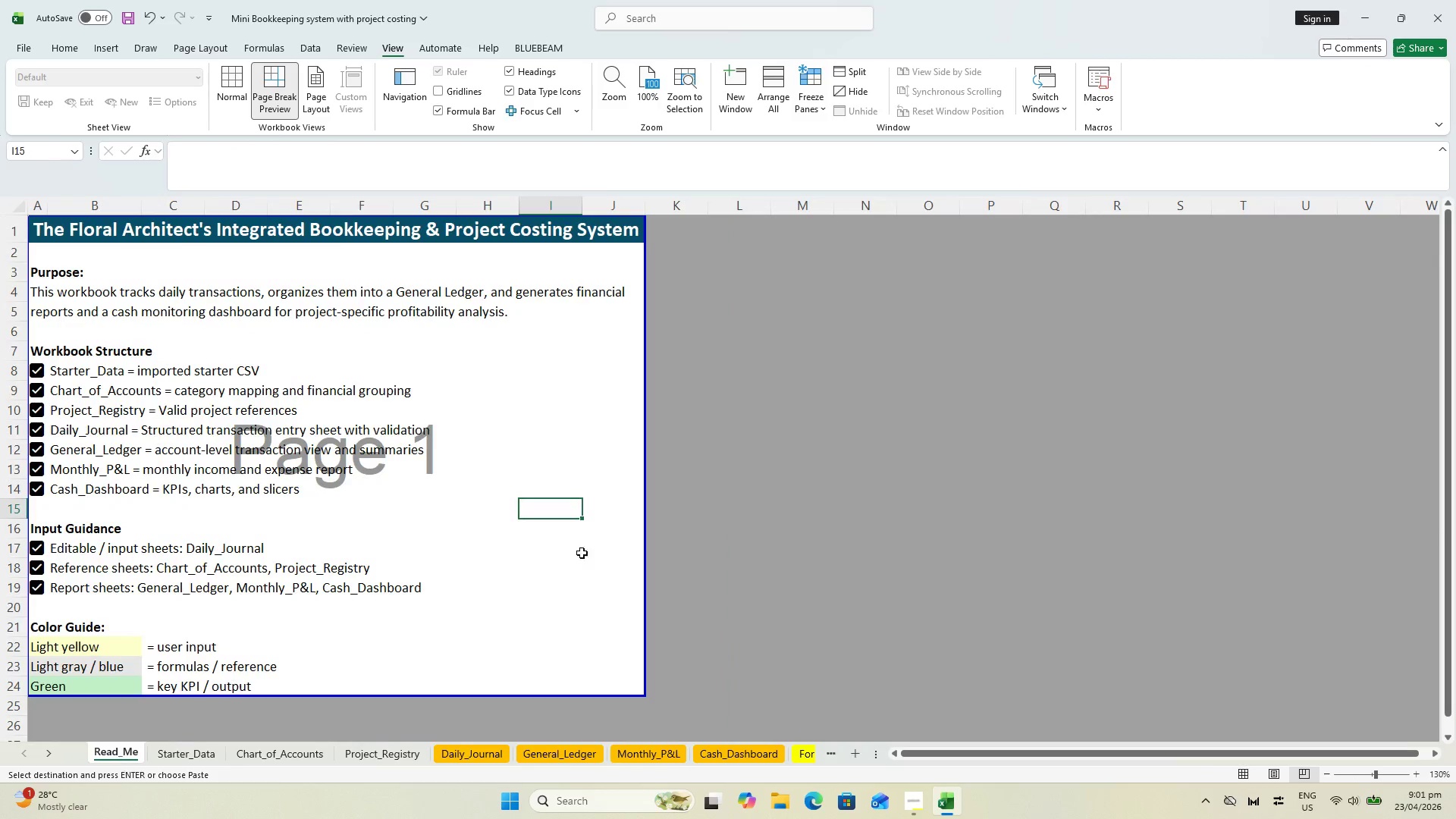 
key(Control+S)
 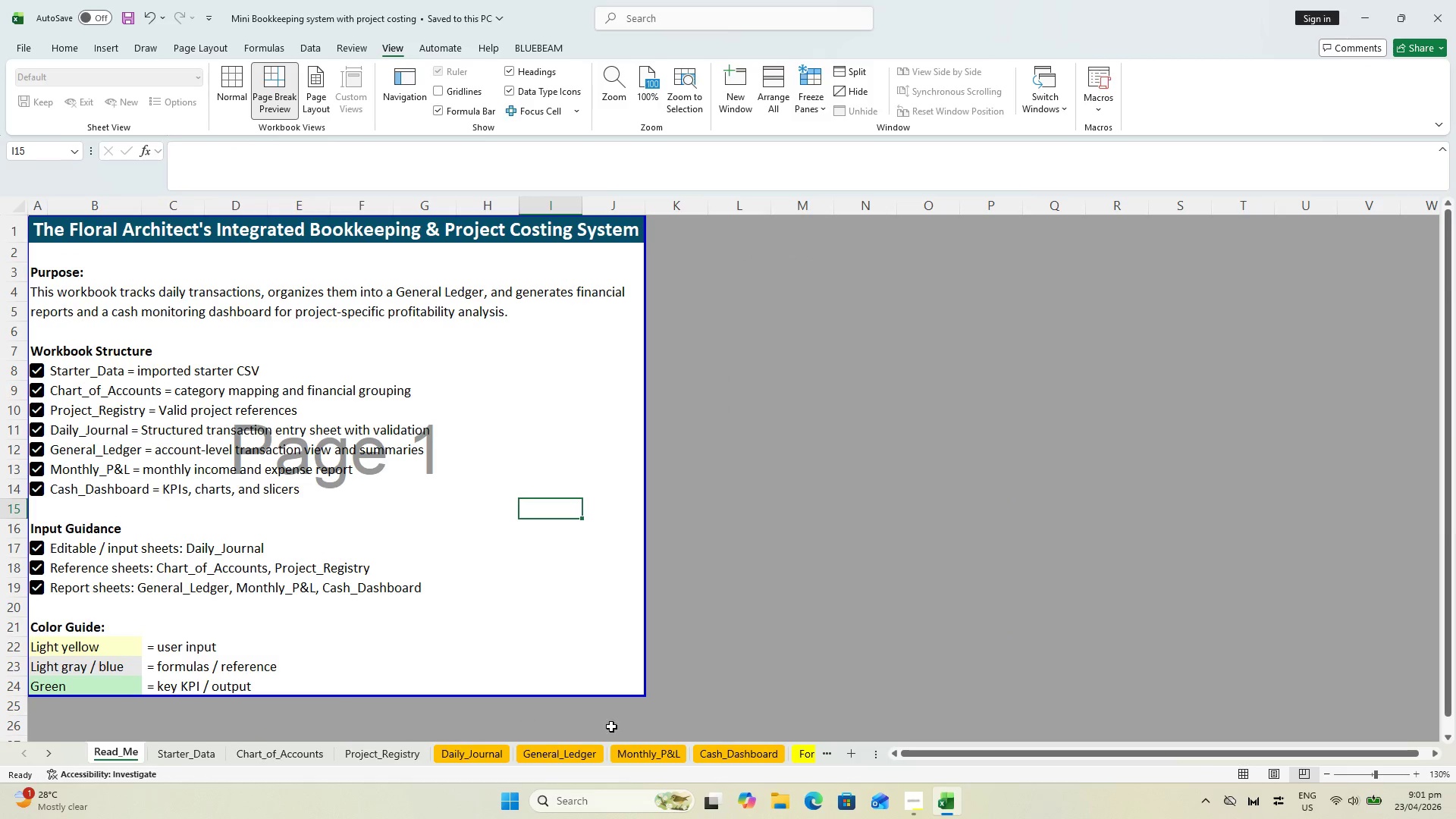 
scroll: coordinate [767, 516], scroll_direction: up, amount: 12.0
 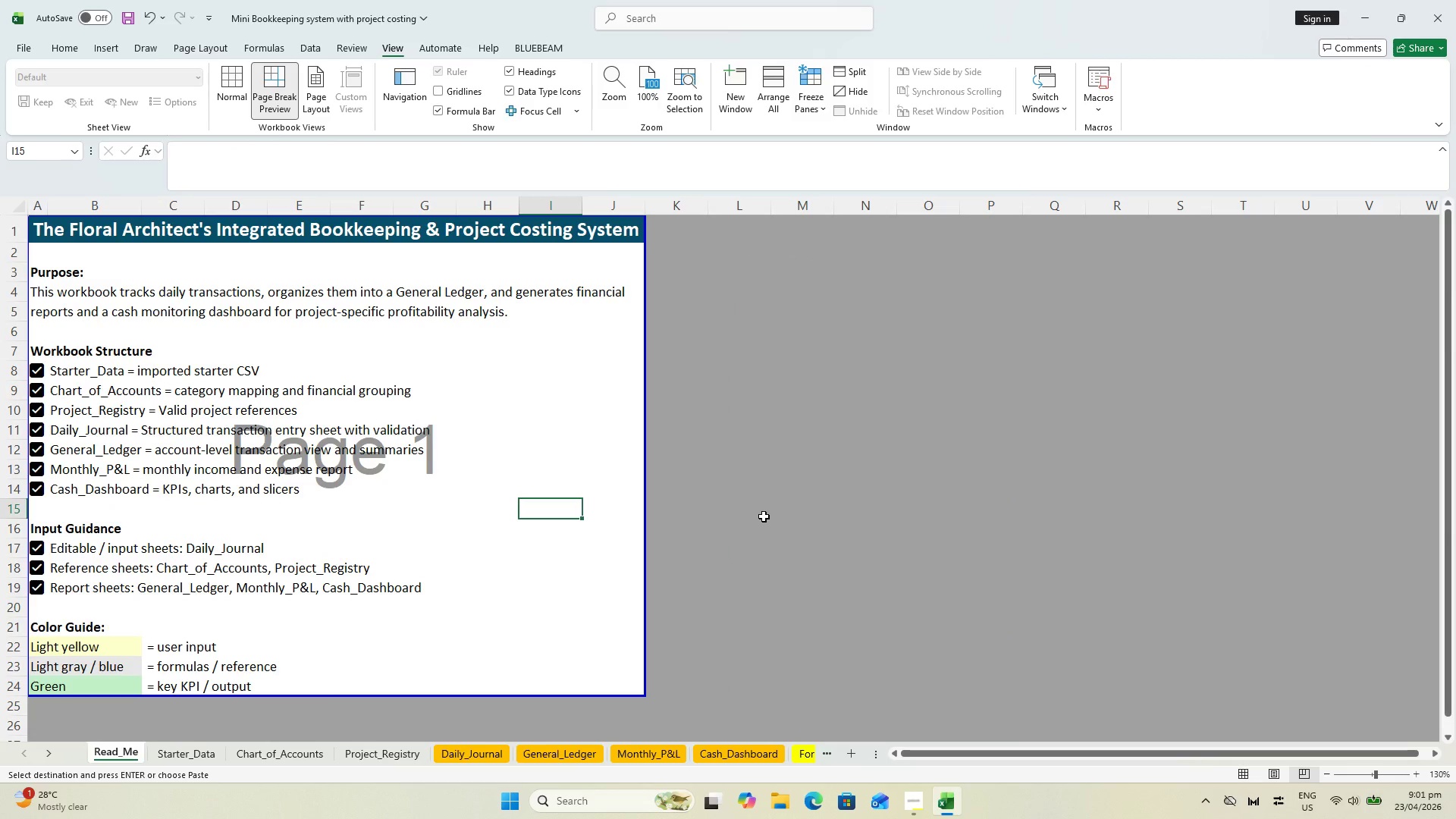 
key(Control+ControlLeft)
 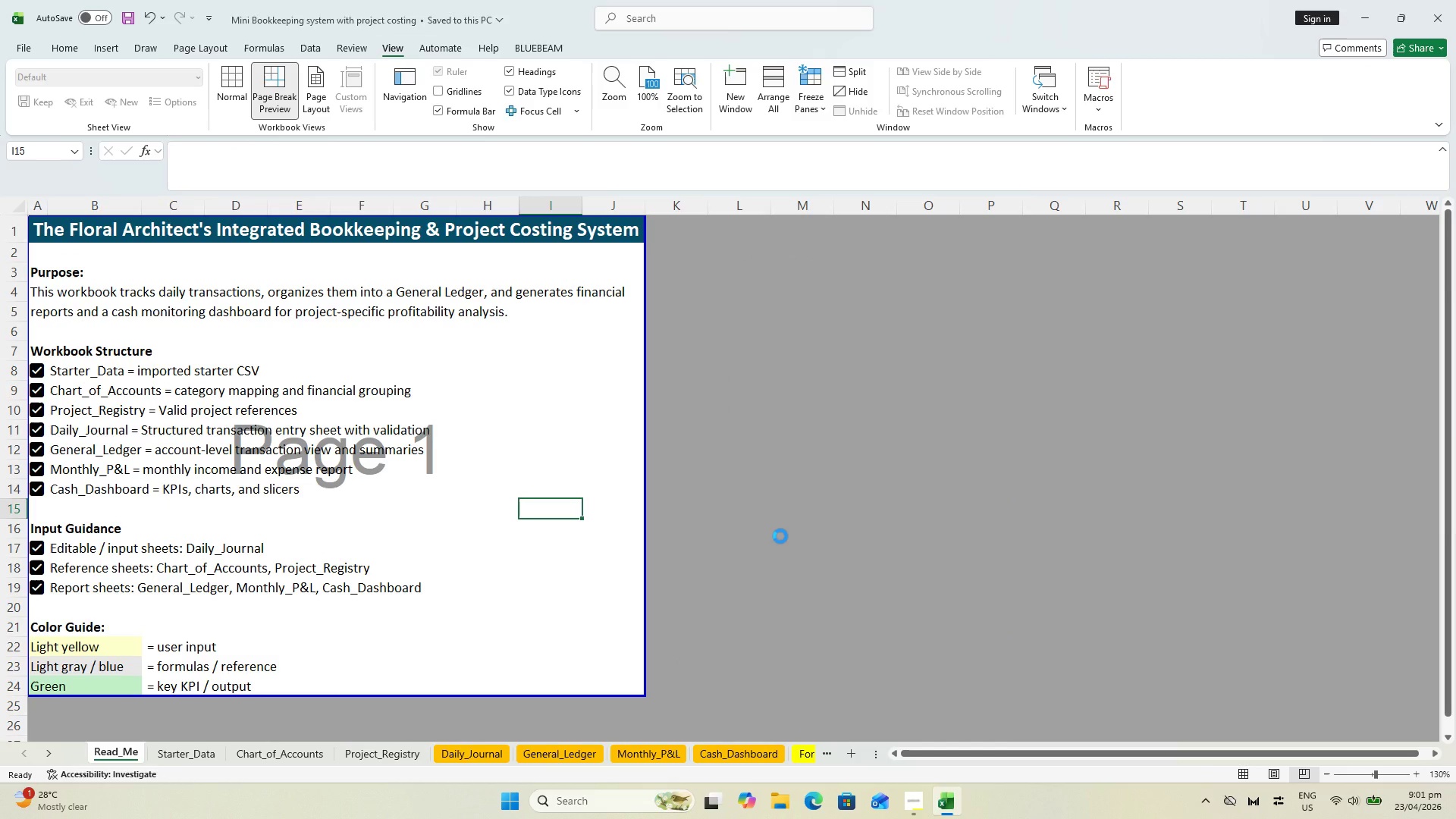 